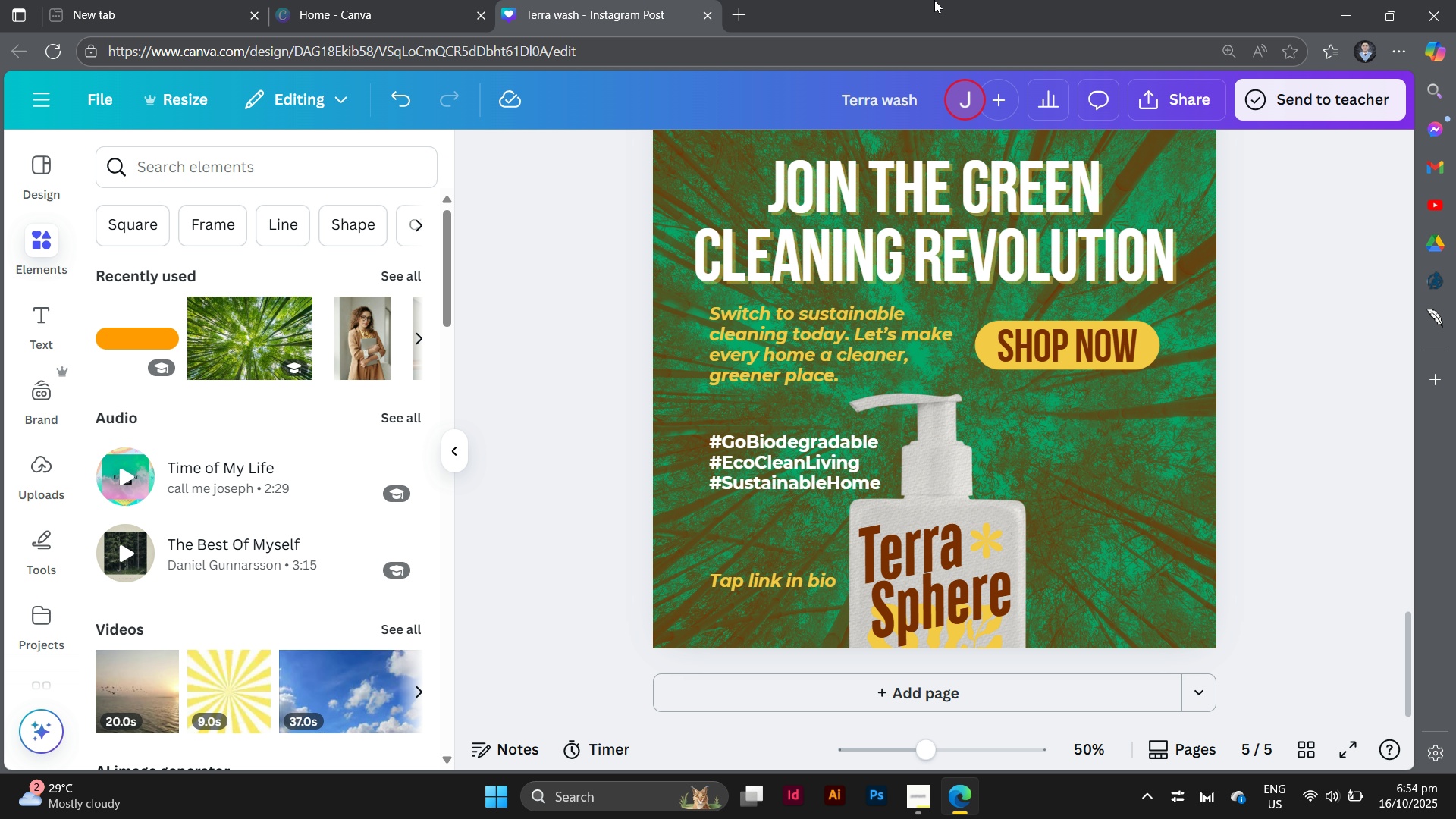 
wait(5.17)
 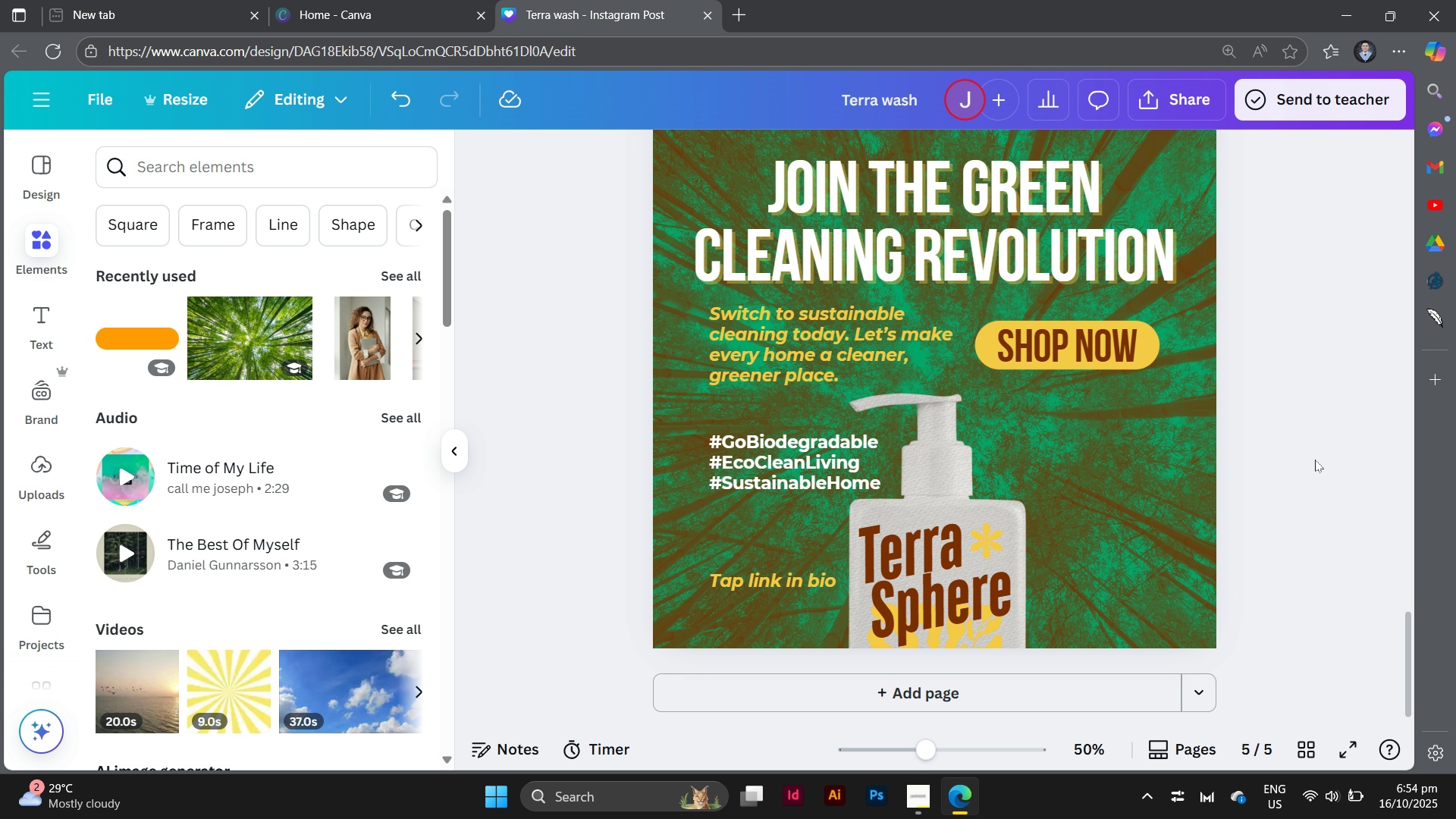 
left_click([366, 167])
 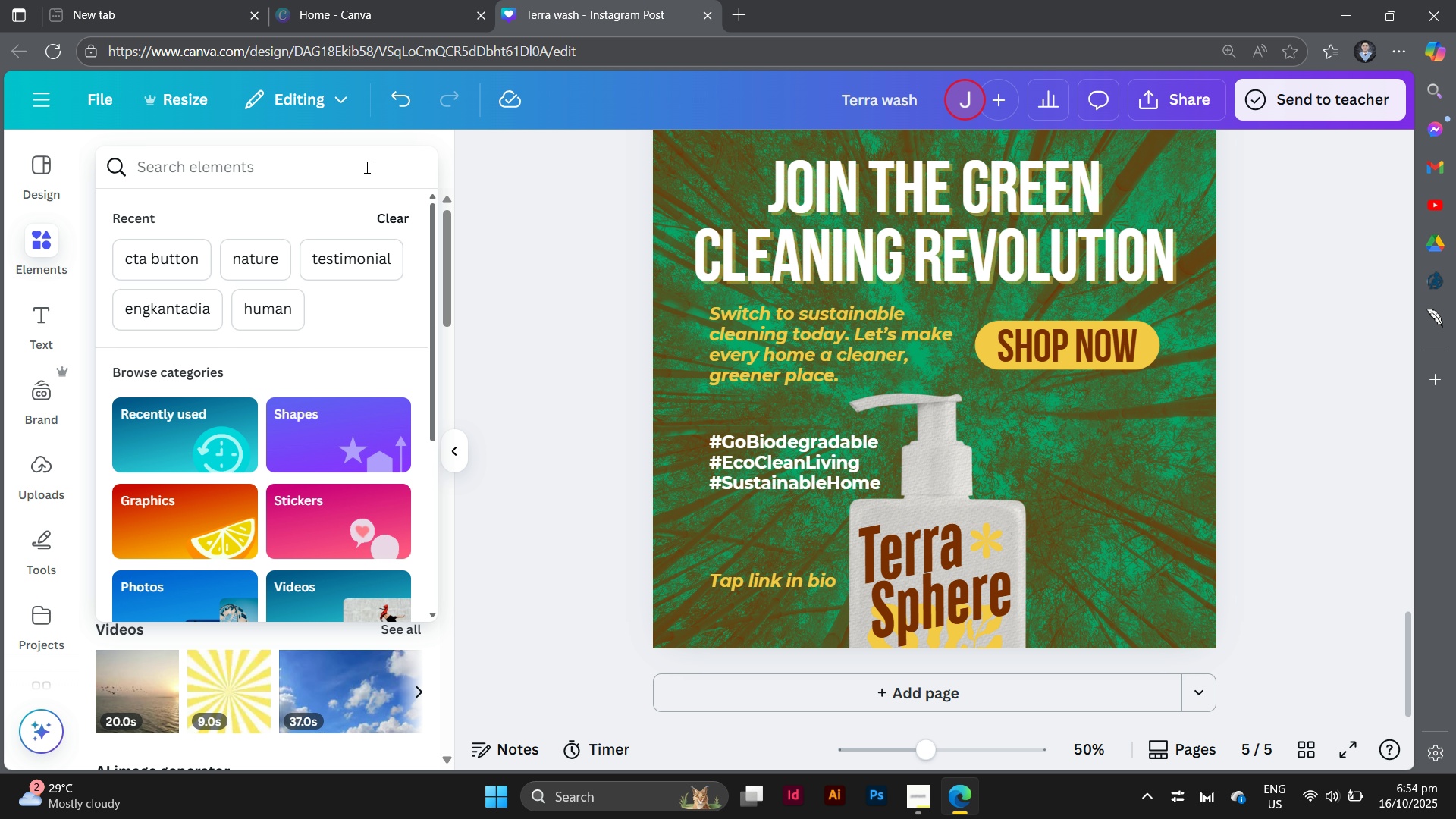 
type(CTA)
 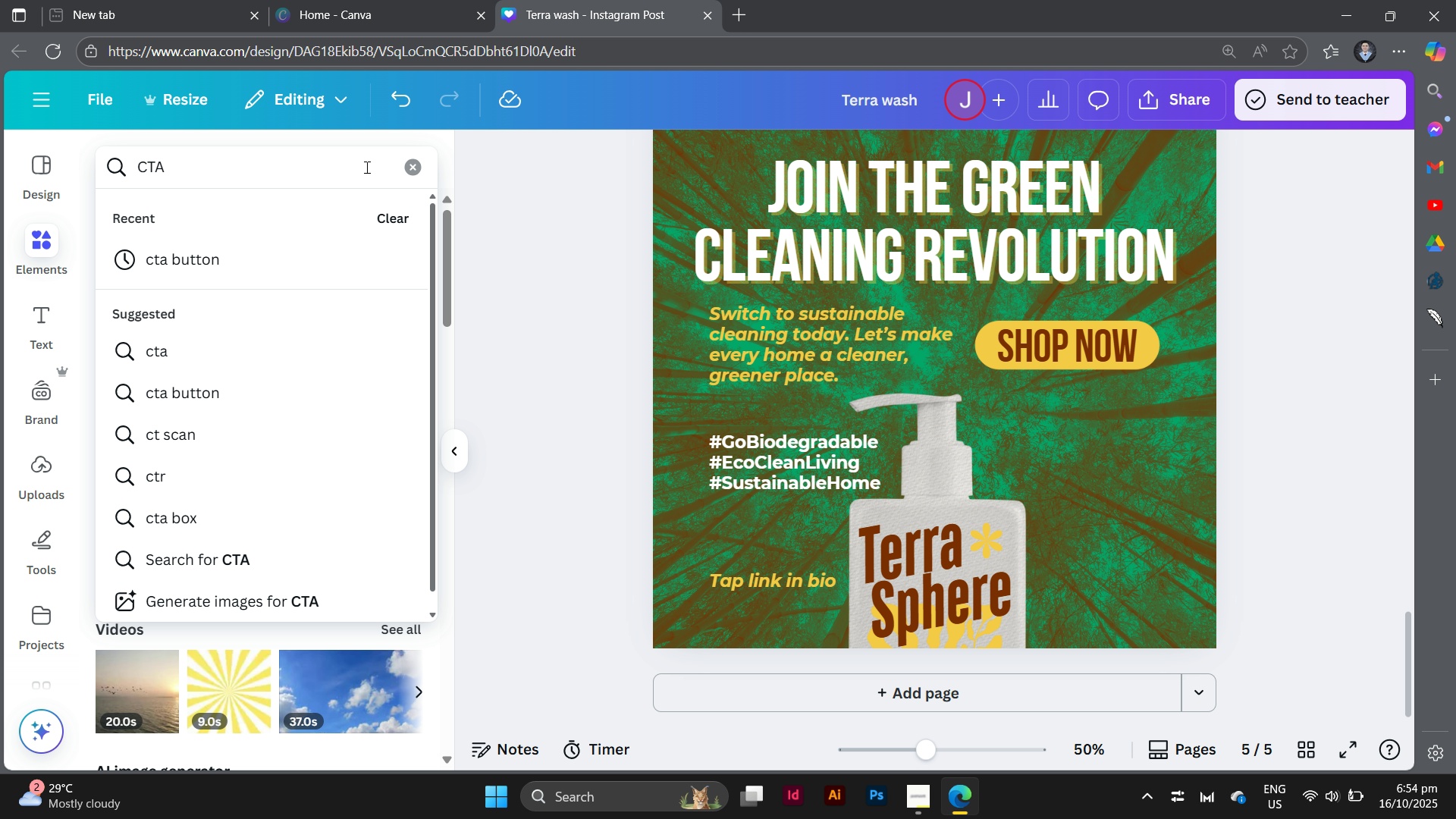 
key(Shift+Enter)
 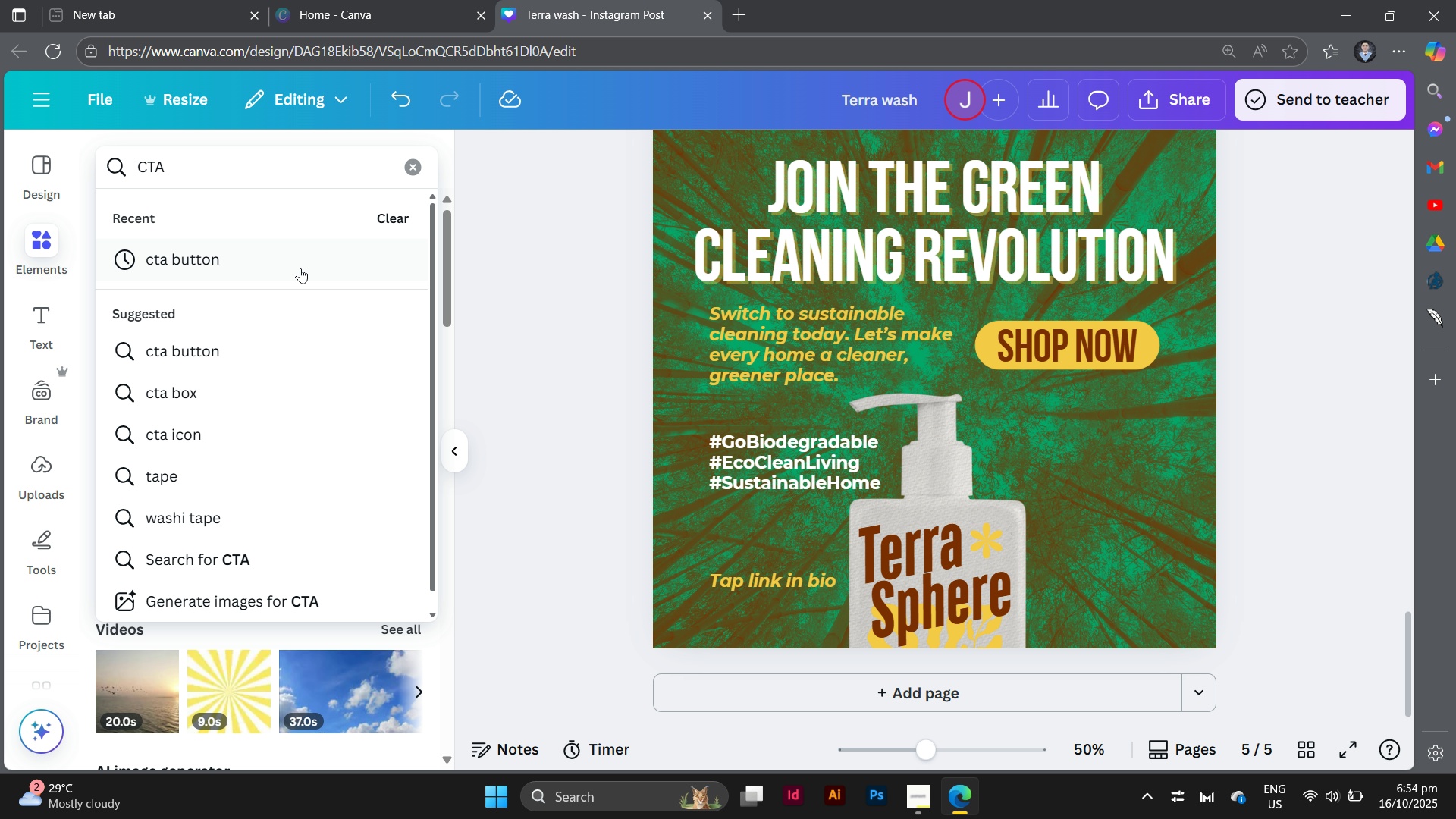 
double_click([302, 262])
 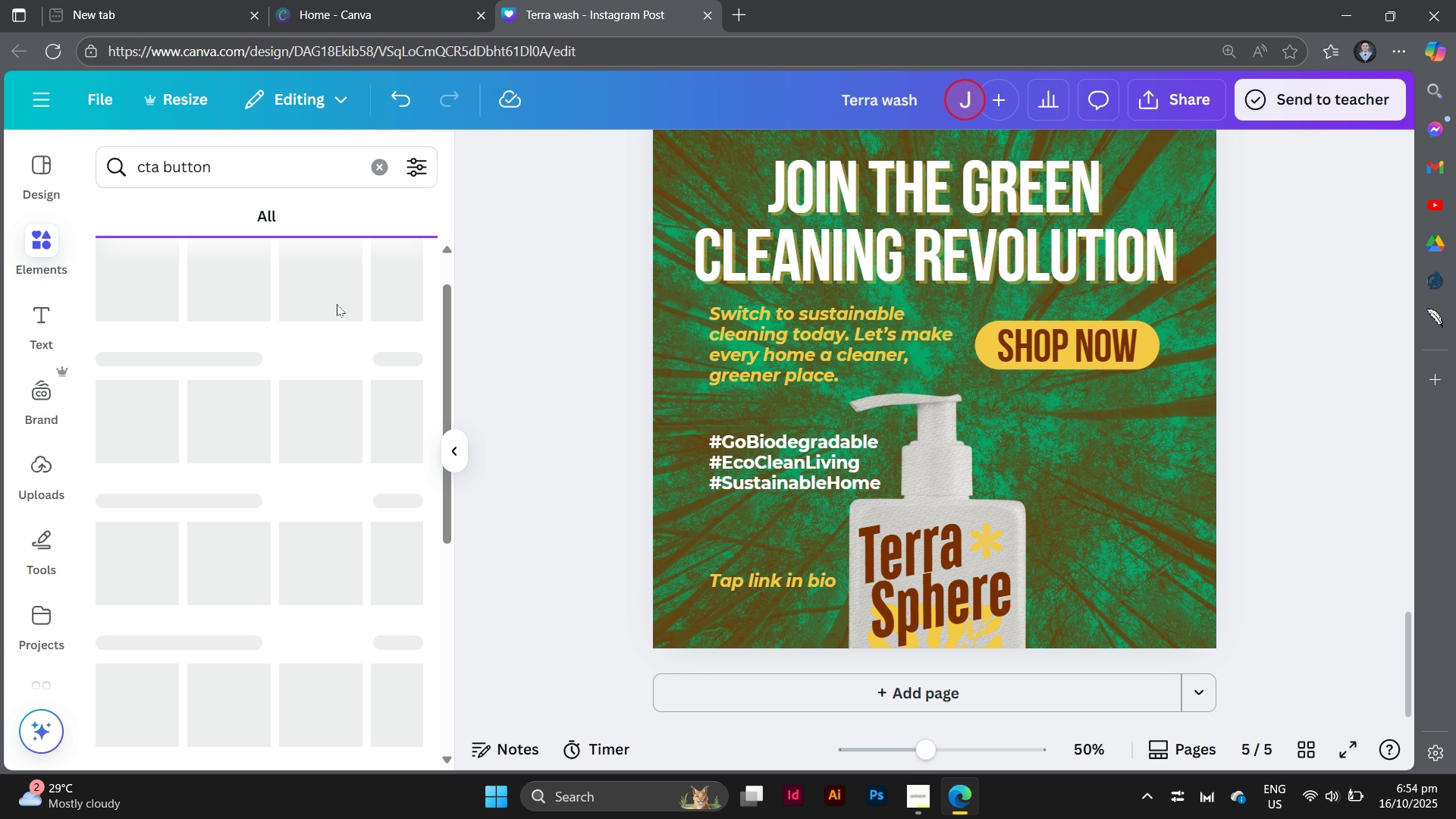 
scroll: coordinate [336, 289], scroll_direction: down, amount: 6.0
 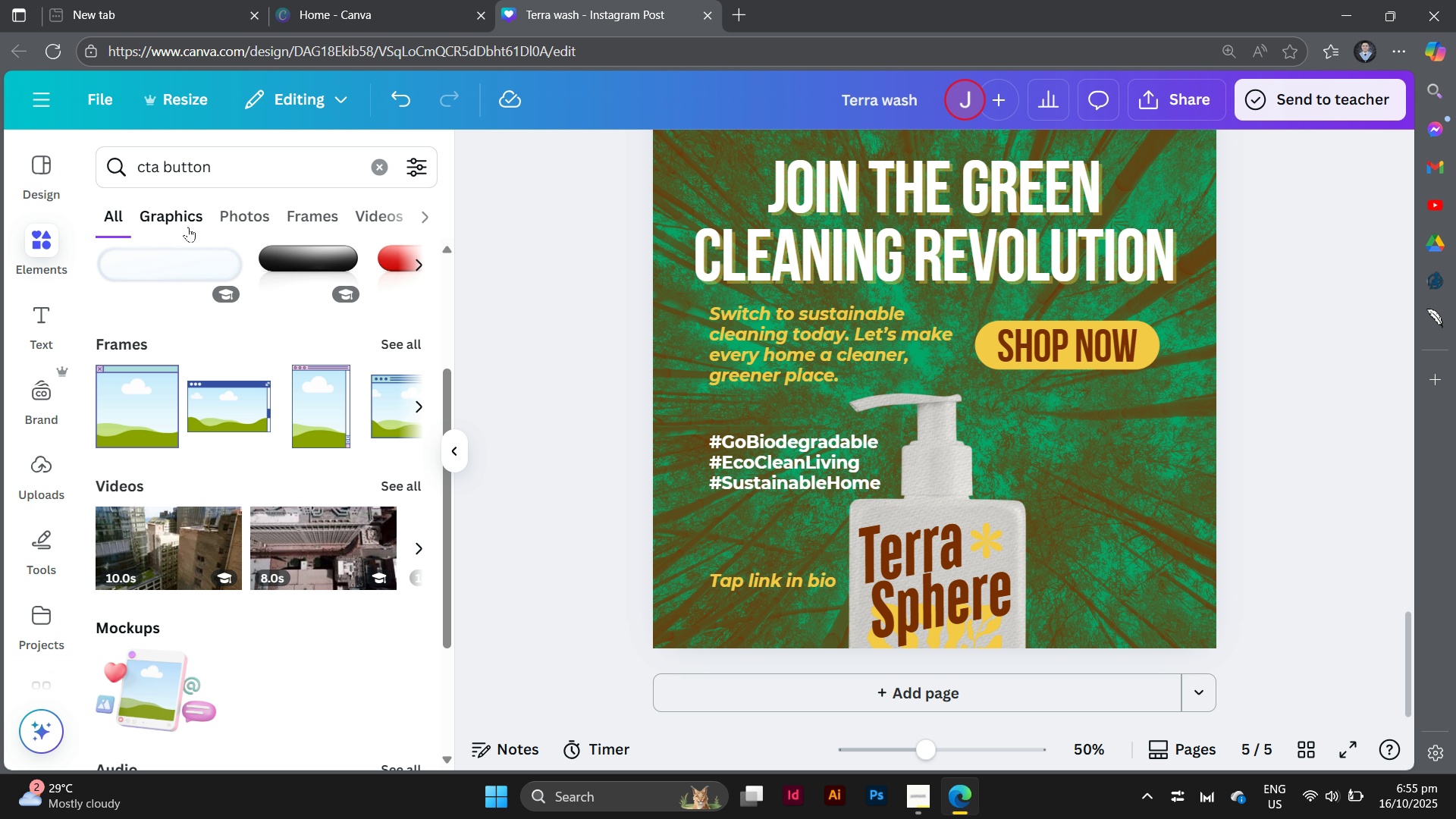 
left_click([188, 227])
 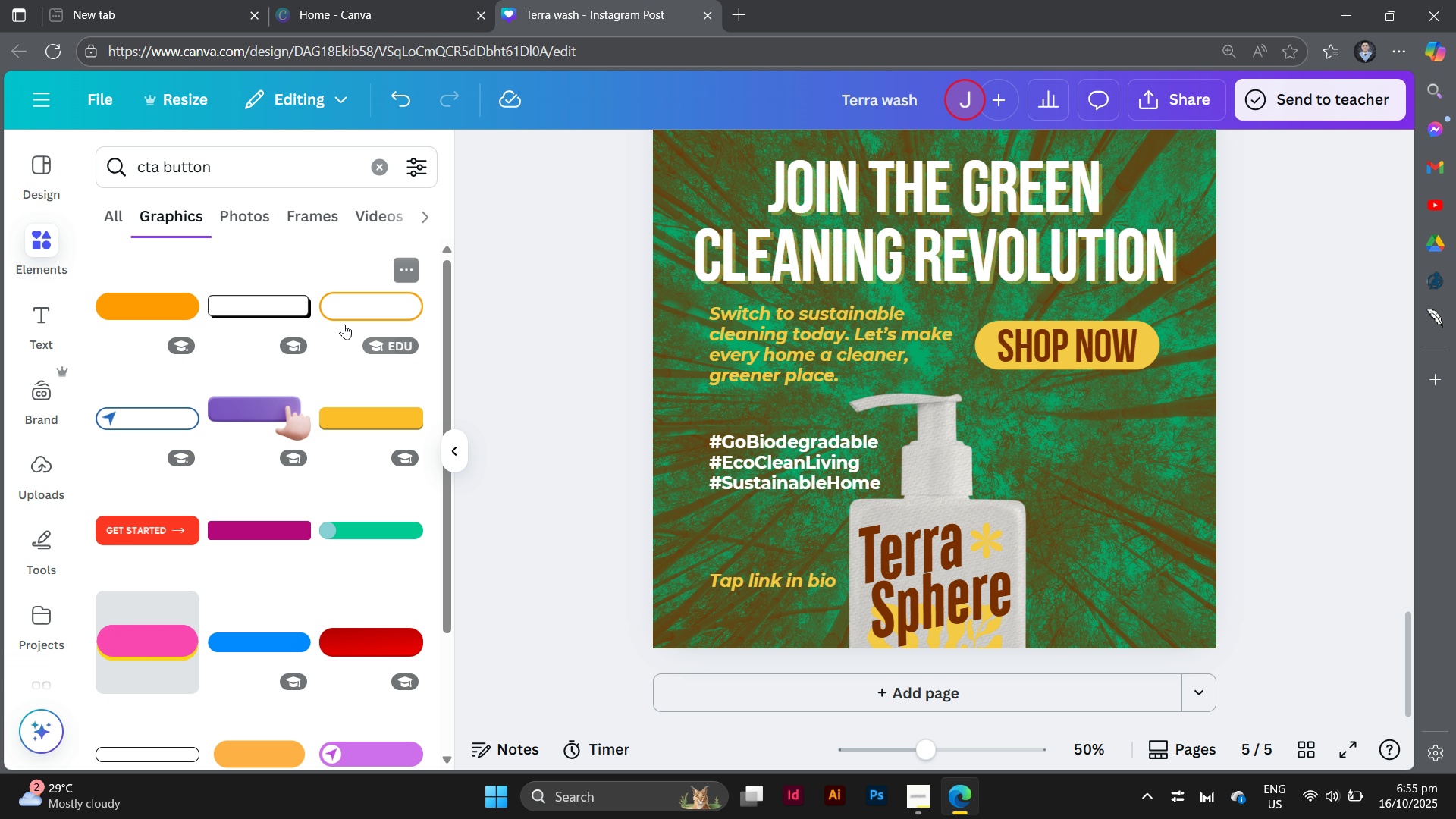 
scroll: coordinate [273, 417], scroll_direction: down, amount: 17.0
 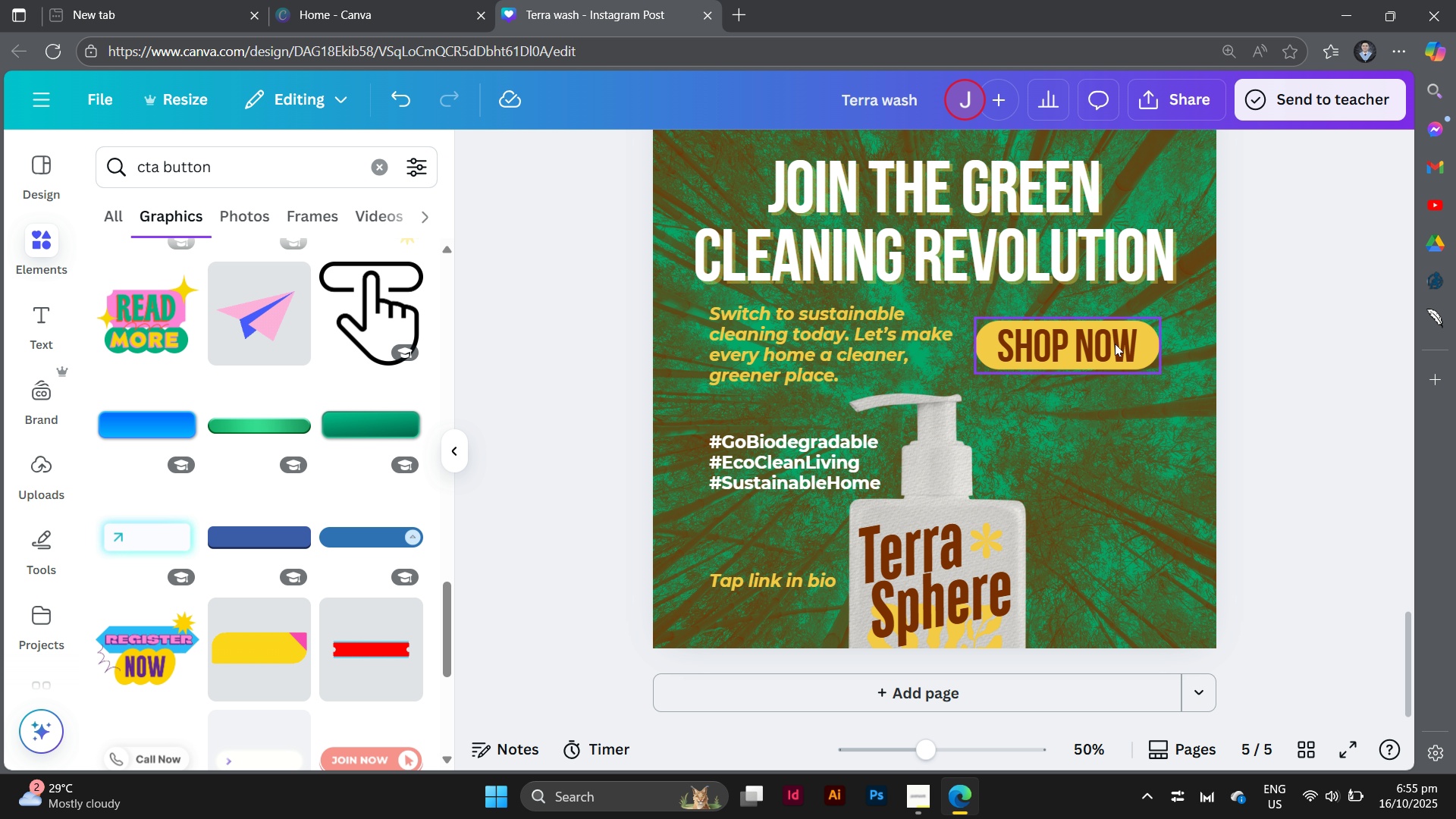 
left_click([1150, 364])
 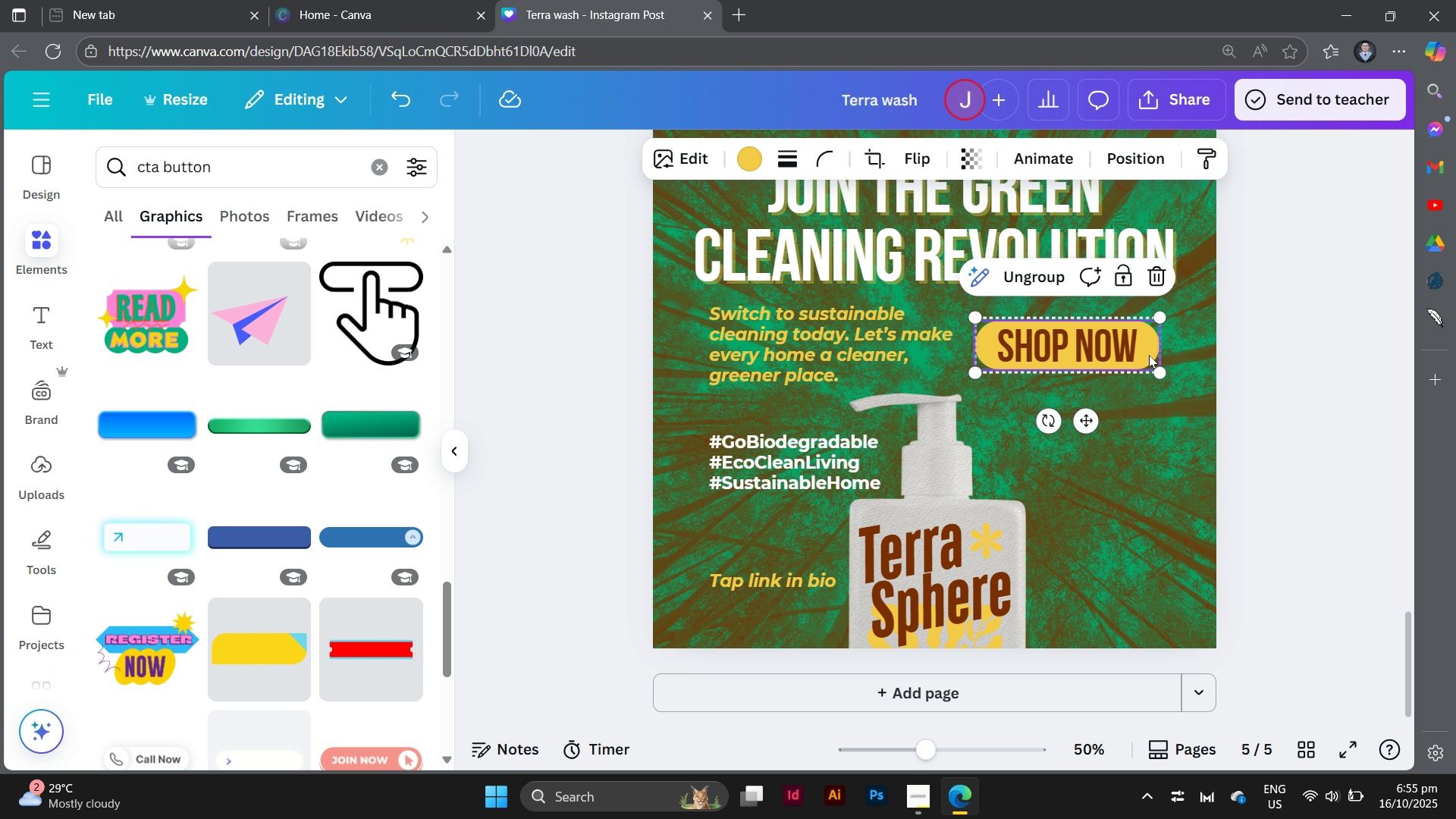 
left_click_drag(start_coordinate=[1149, 355], to_coordinate=[1170, 472])
 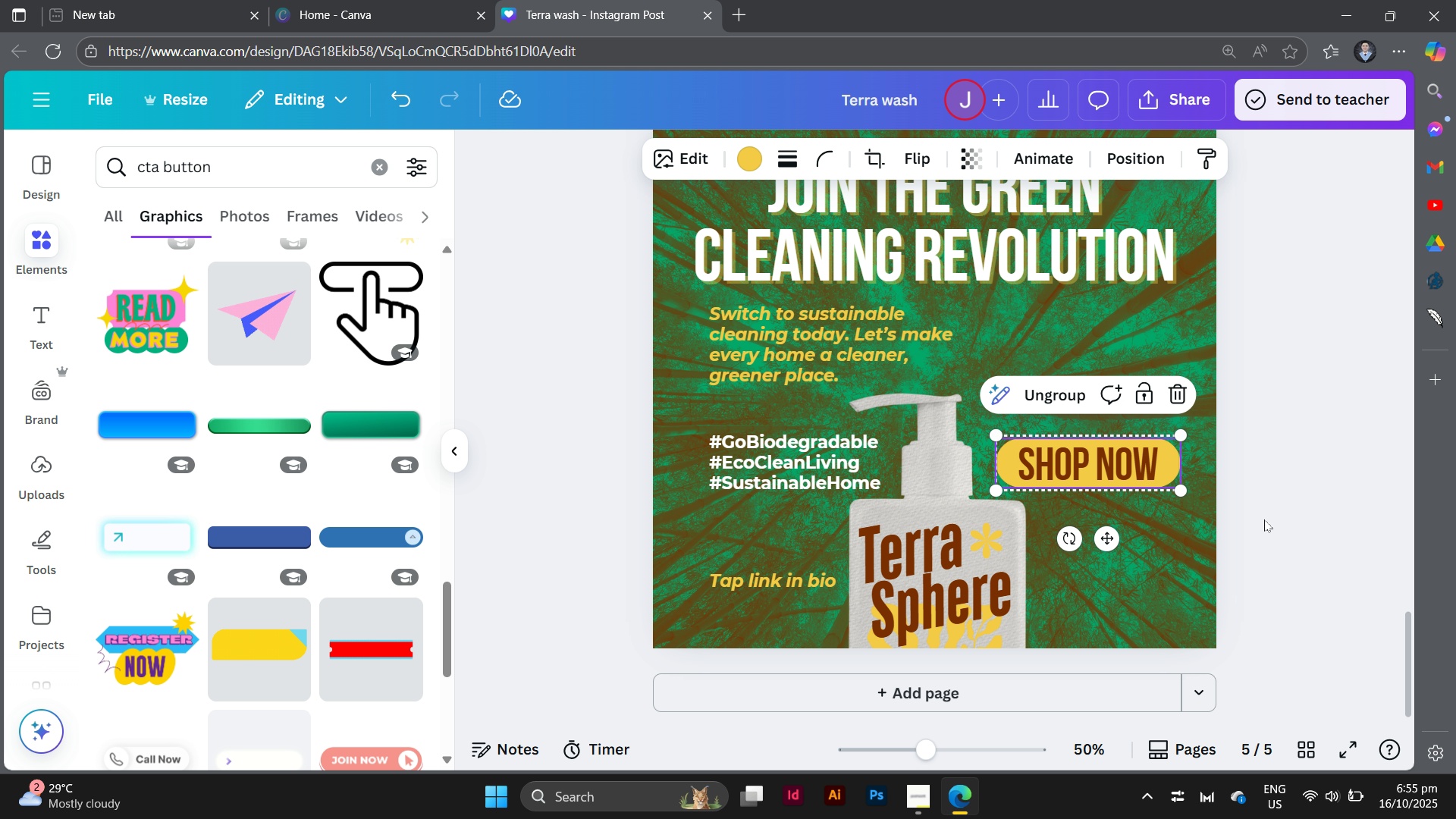 
left_click([1264, 519])
 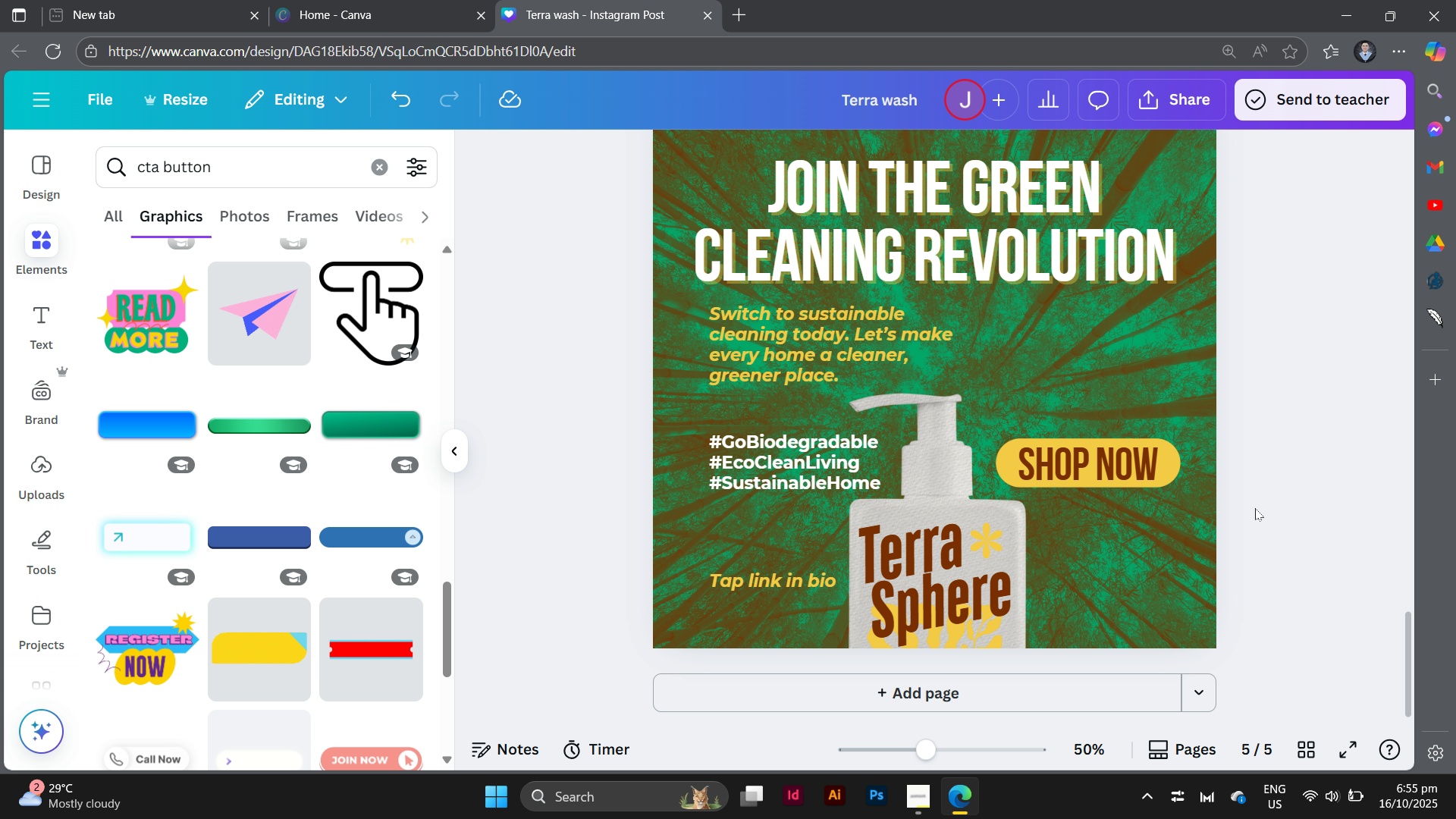 
scroll: coordinate [1254, 465], scroll_direction: down, amount: 5.0
 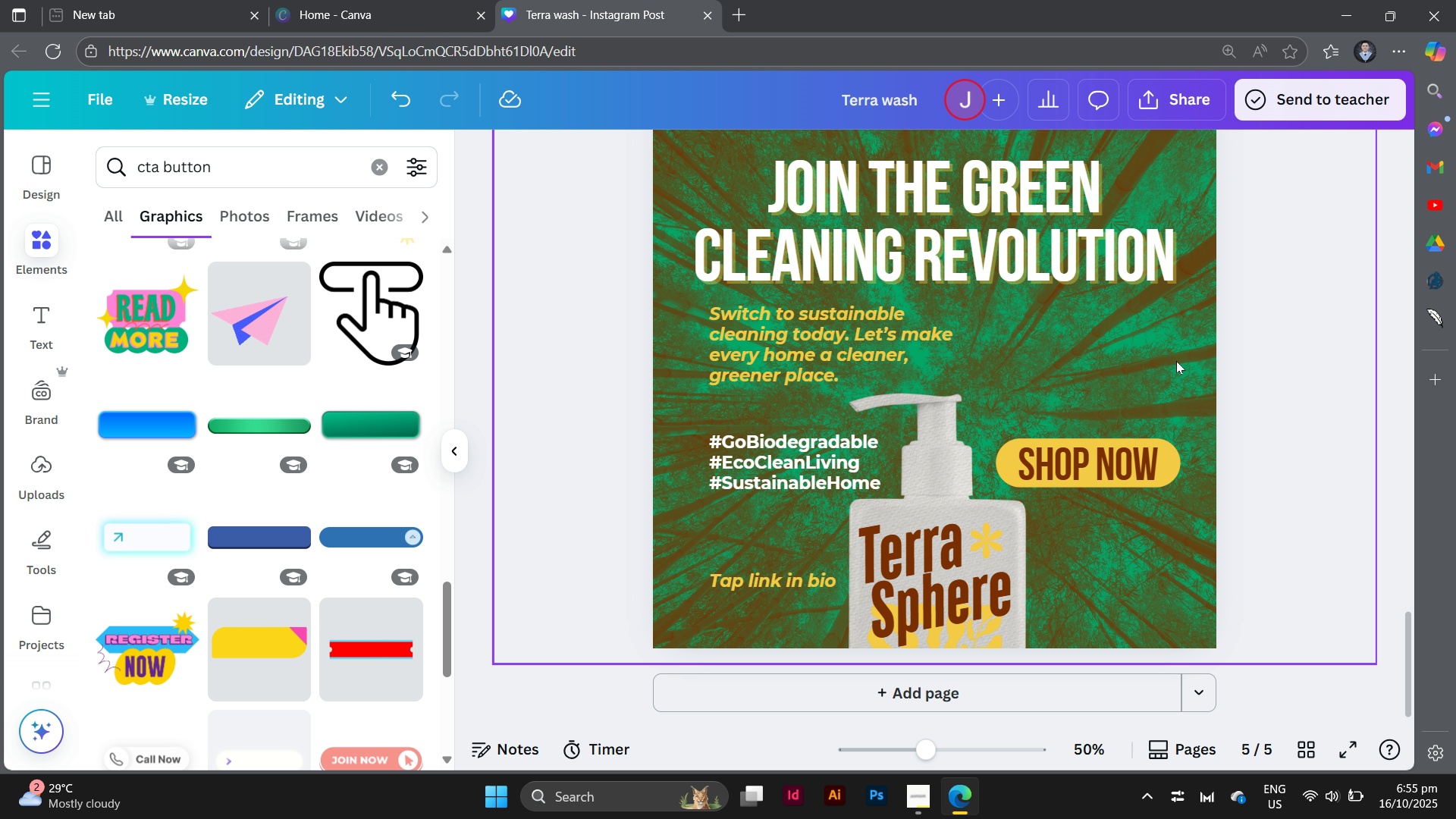 
wait(15.13)
 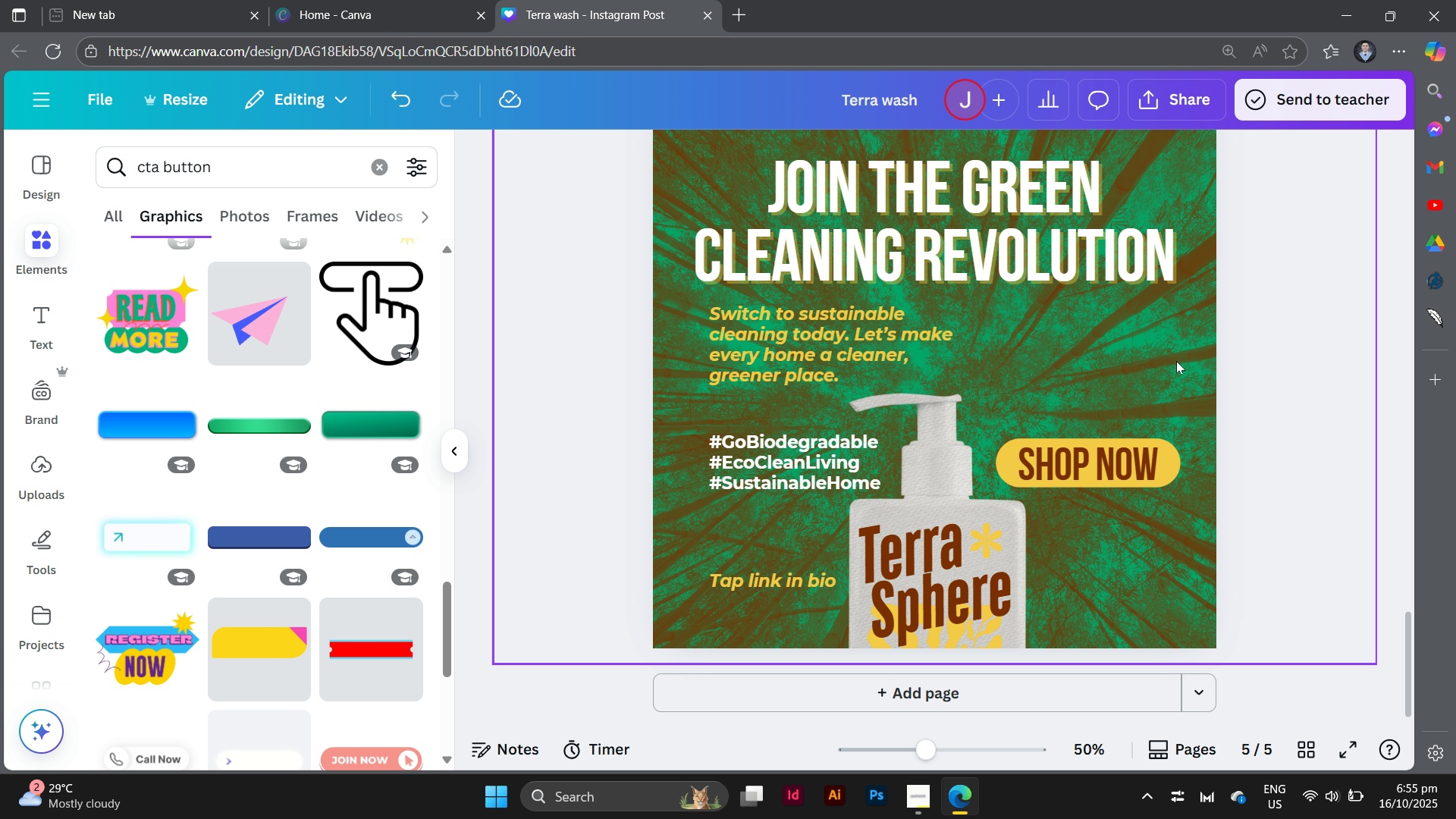 
scroll: coordinate [210, 394], scroll_direction: down, amount: 6.0
 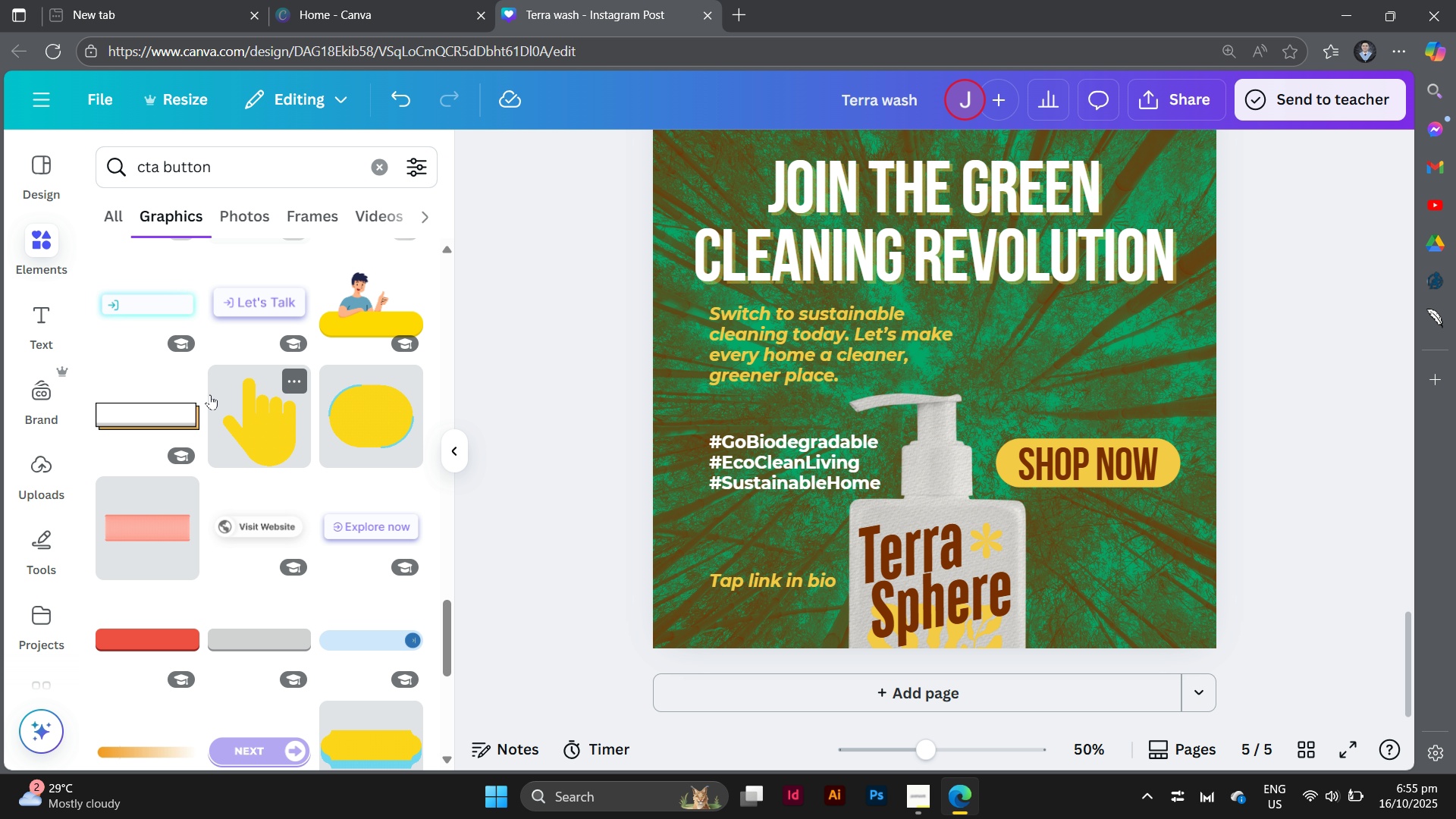 
scroll: coordinate [210, 394], scroll_direction: up, amount: 2.0
 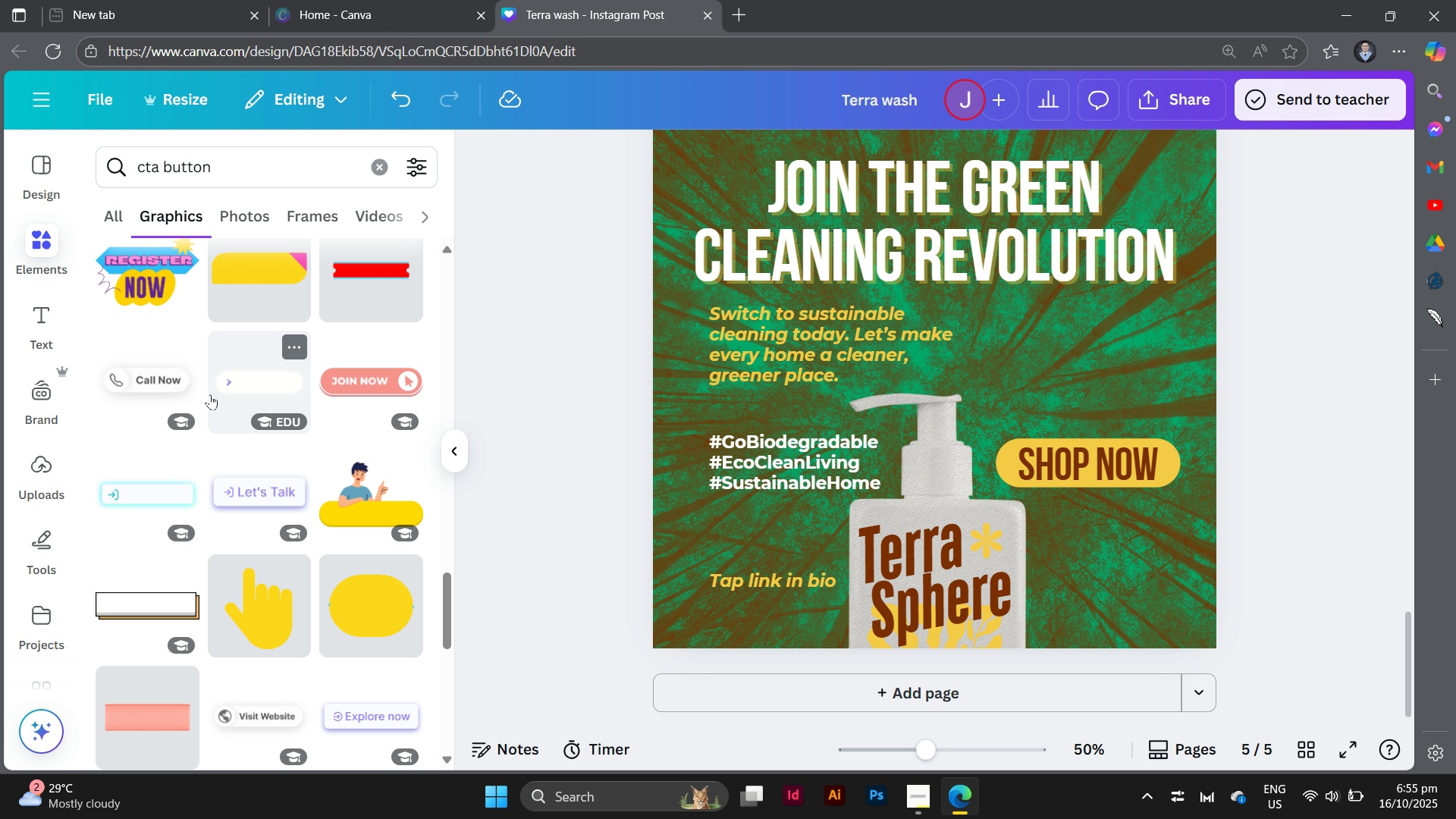 
scroll: coordinate [210, 394], scroll_direction: down, amount: 2.0
 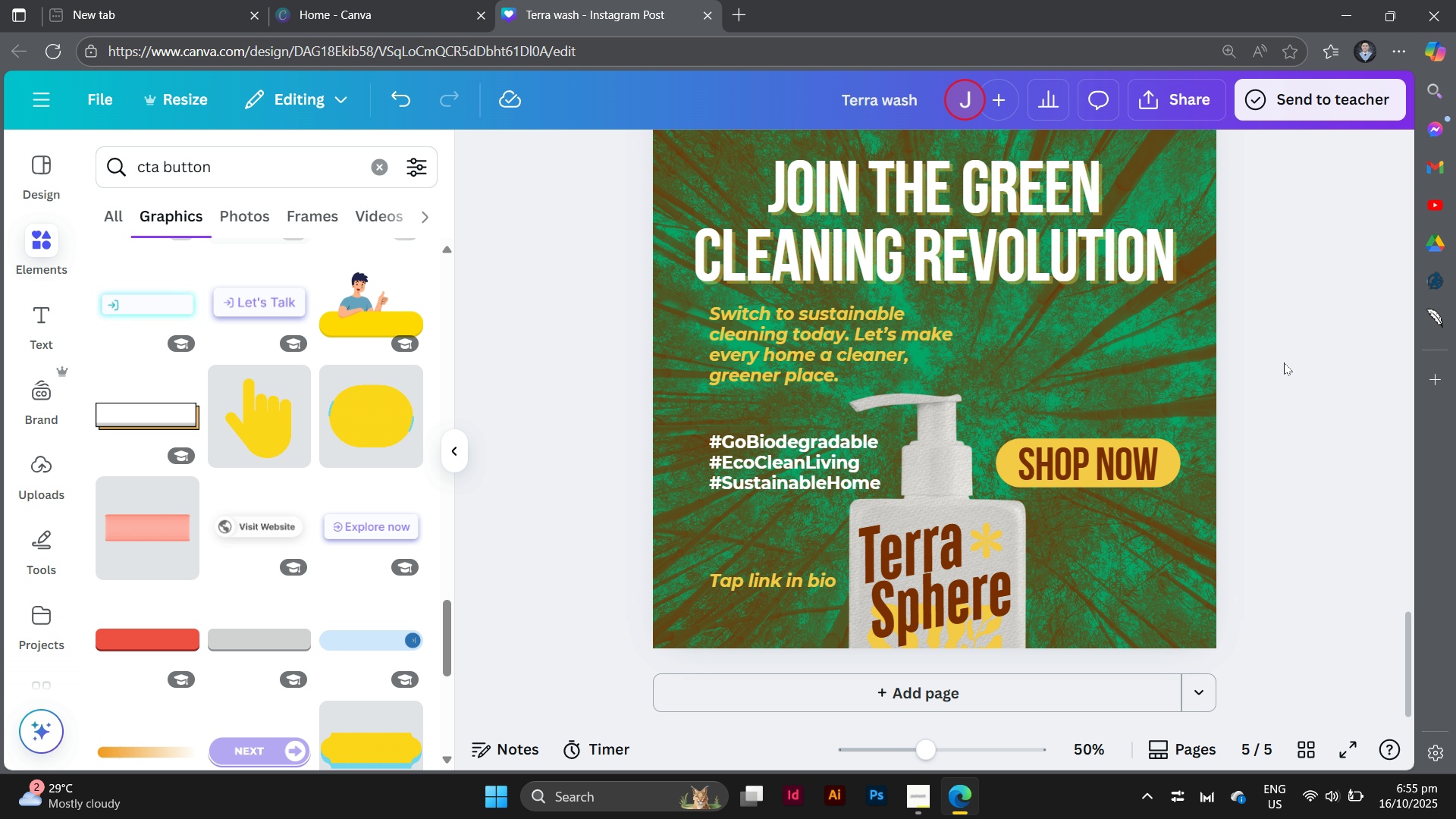 
left_click([1279, 403])
 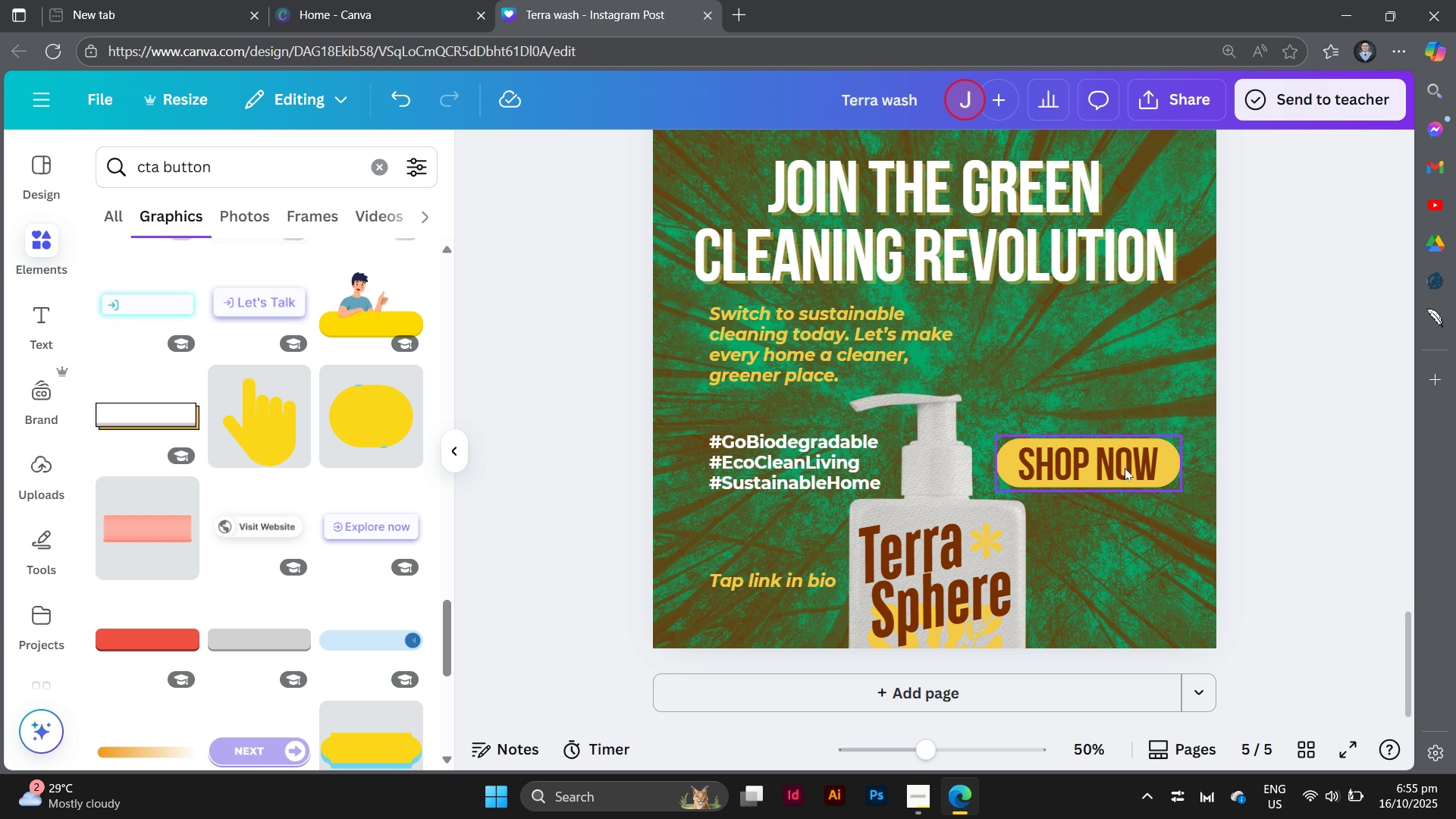 
left_click_drag(start_coordinate=[1127, 467], to_coordinate=[1112, 425])
 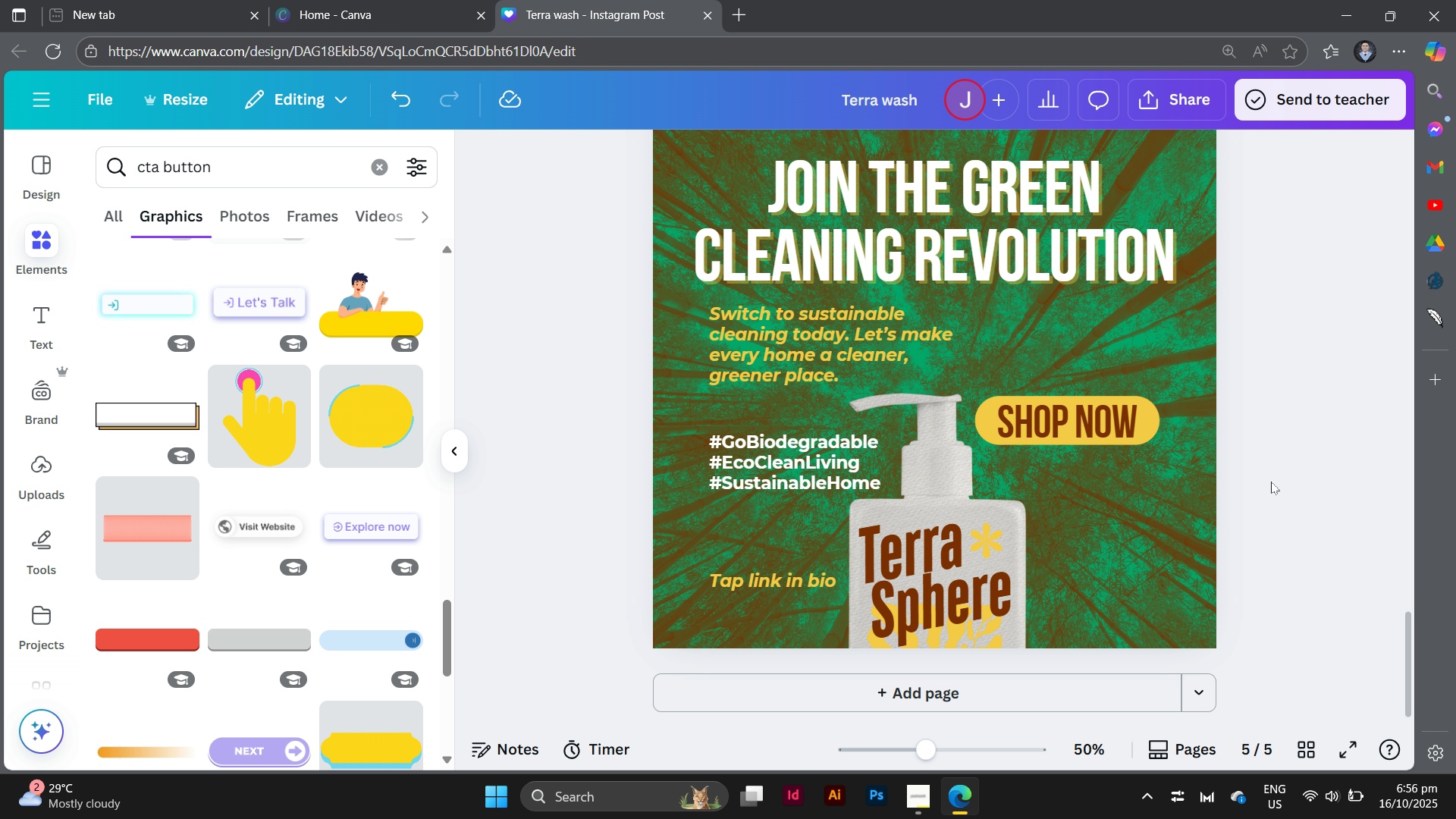 
scroll: coordinate [1271, 482], scroll_direction: down, amount: 2.0
 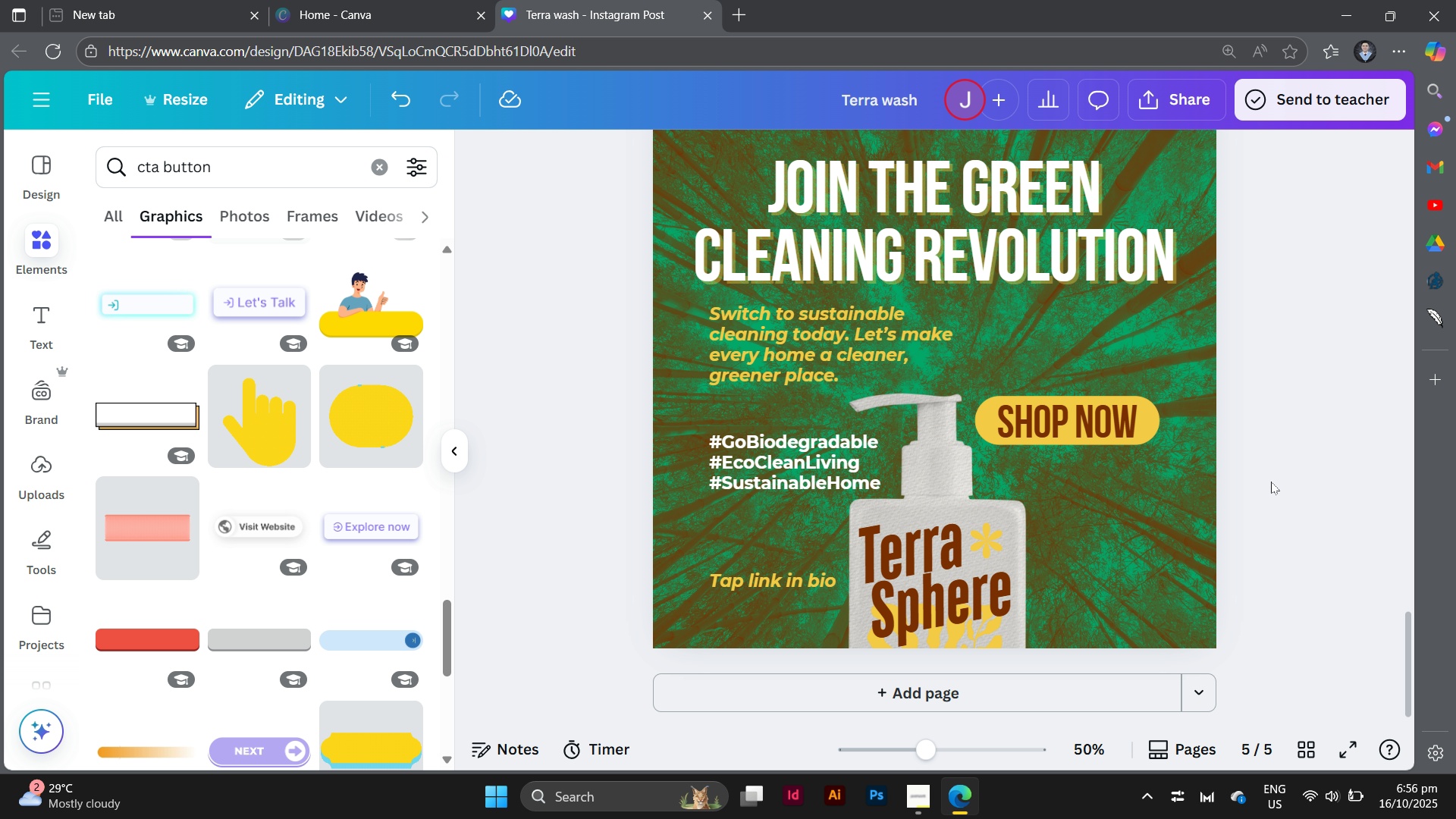 
scroll: coordinate [1271, 482], scroll_direction: up, amount: 2.0
 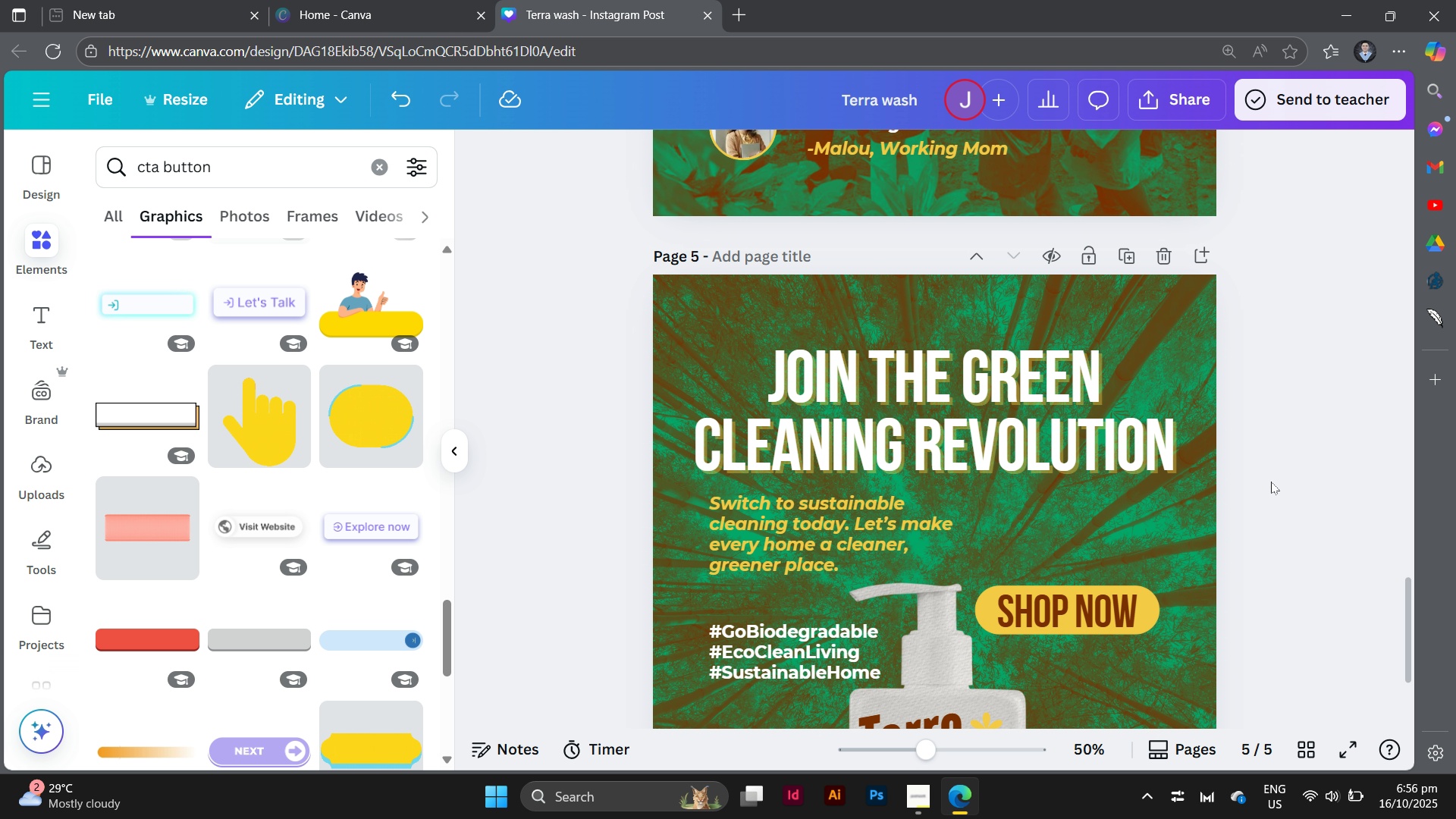 
scroll: coordinate [1271, 482], scroll_direction: down, amount: 3.0
 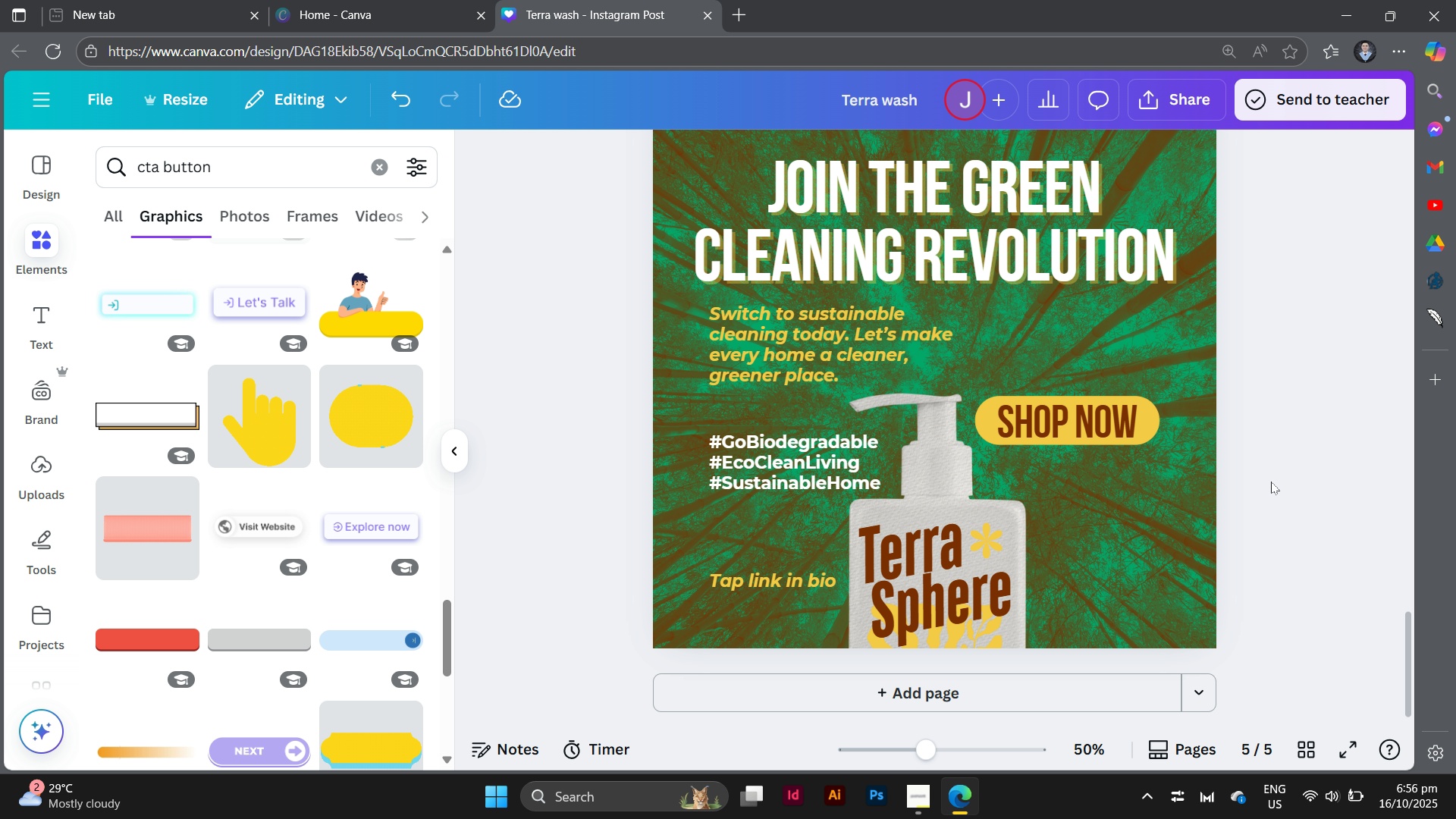 
scroll: coordinate [1276, 480], scroll_direction: up, amount: 1.0
 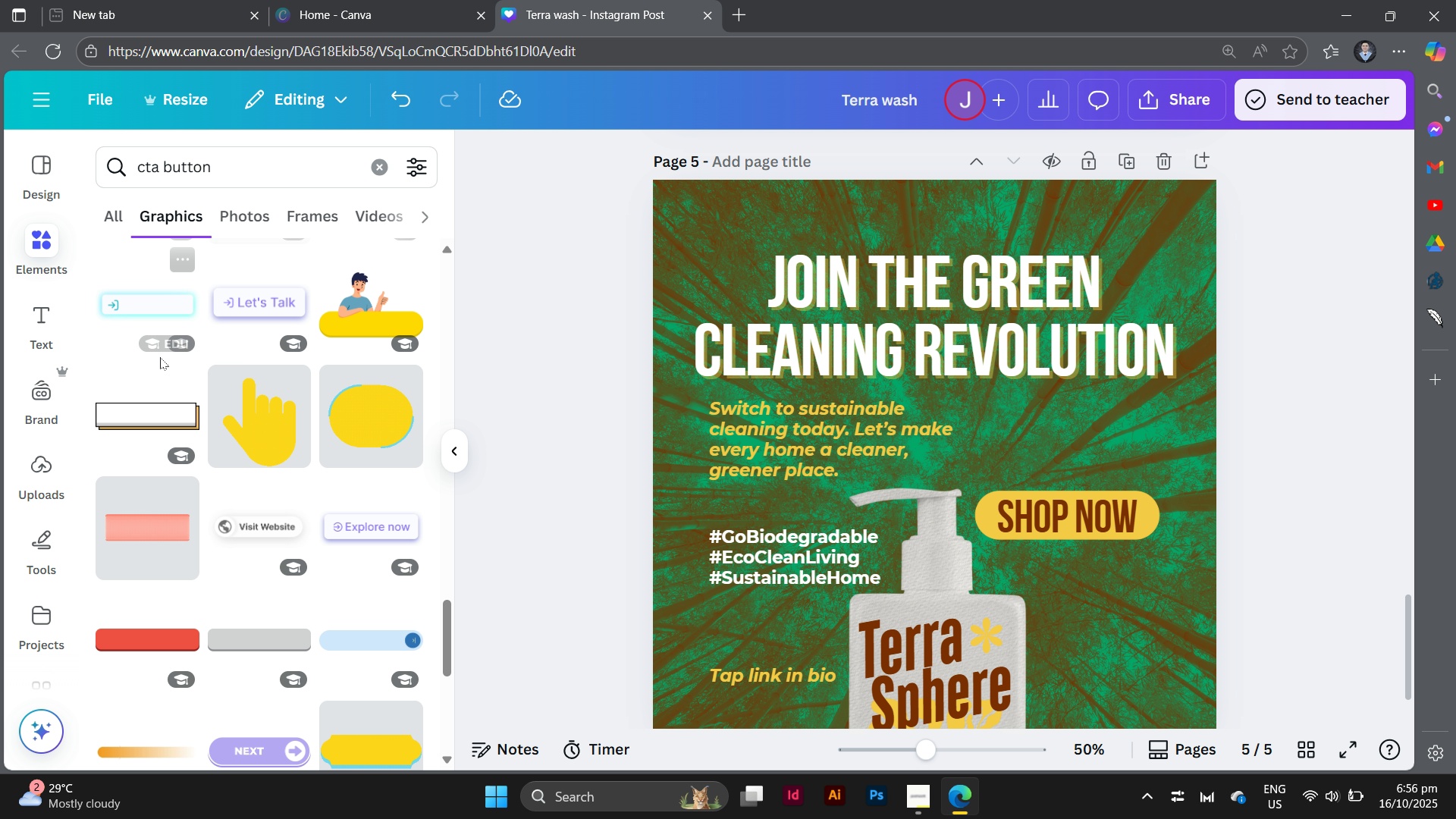 
scroll: coordinate [318, 381], scroll_direction: down, amount: 14.0